 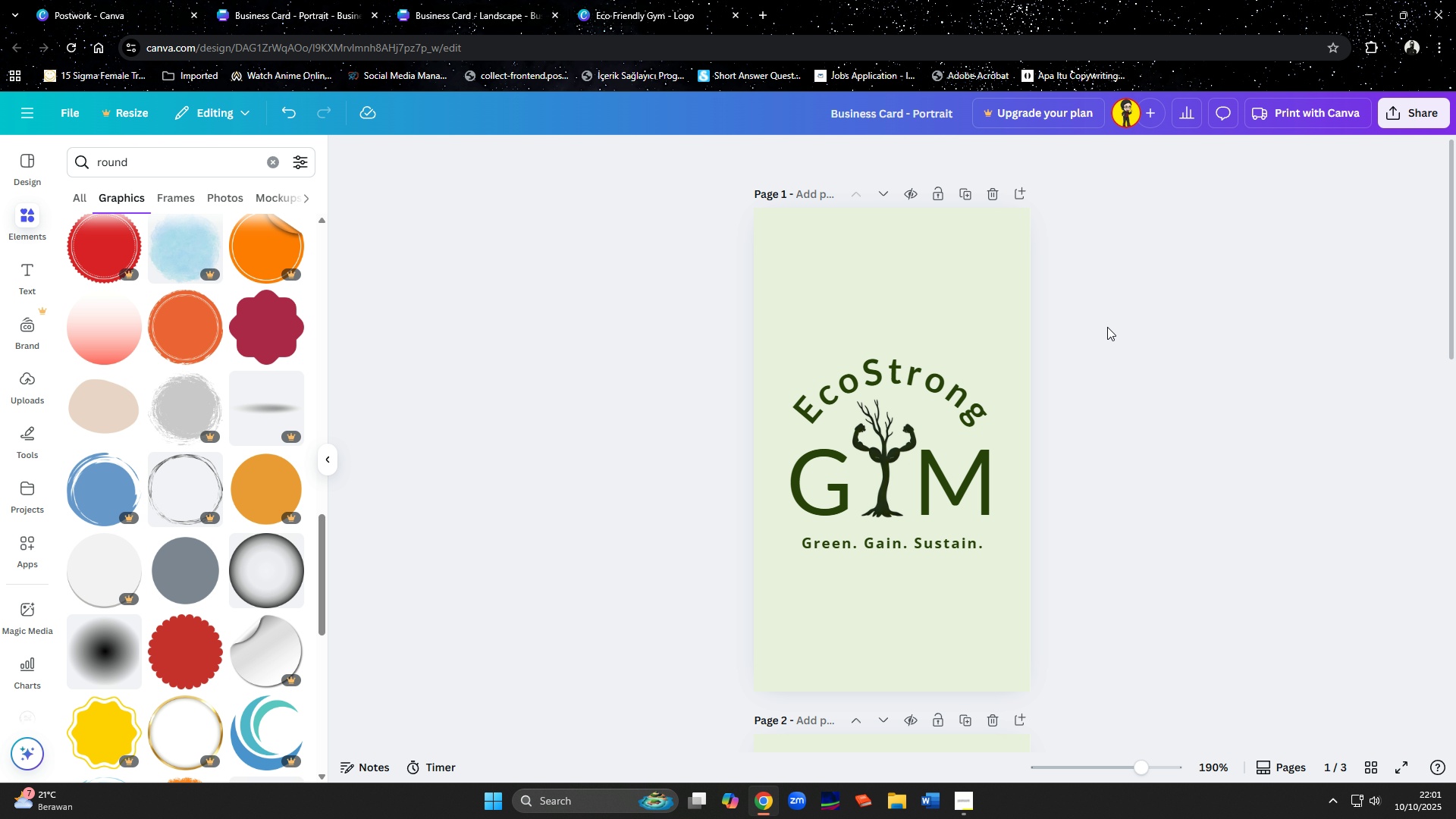 
left_click([1379, 122])
 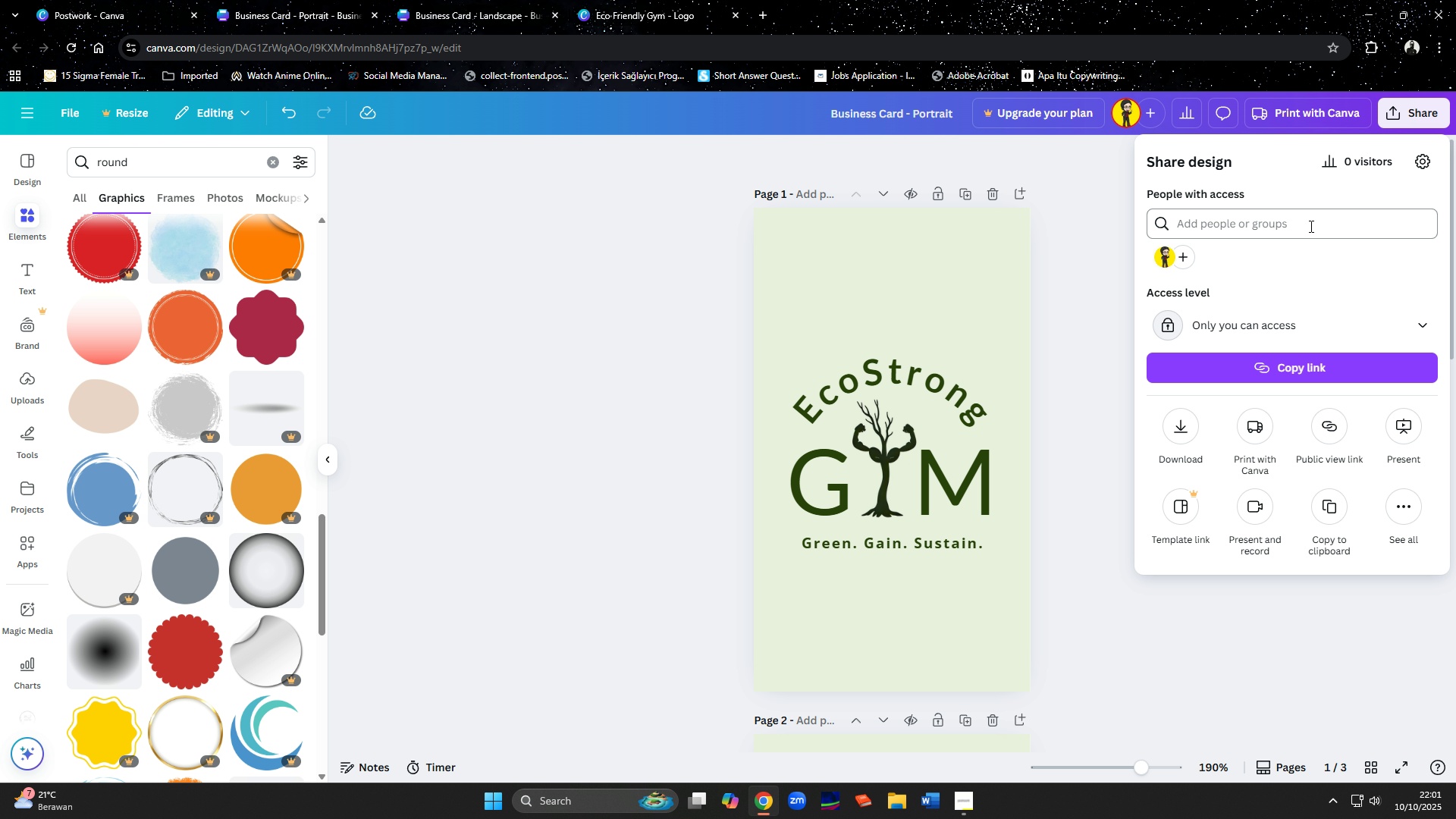 
left_click([1310, 226])
 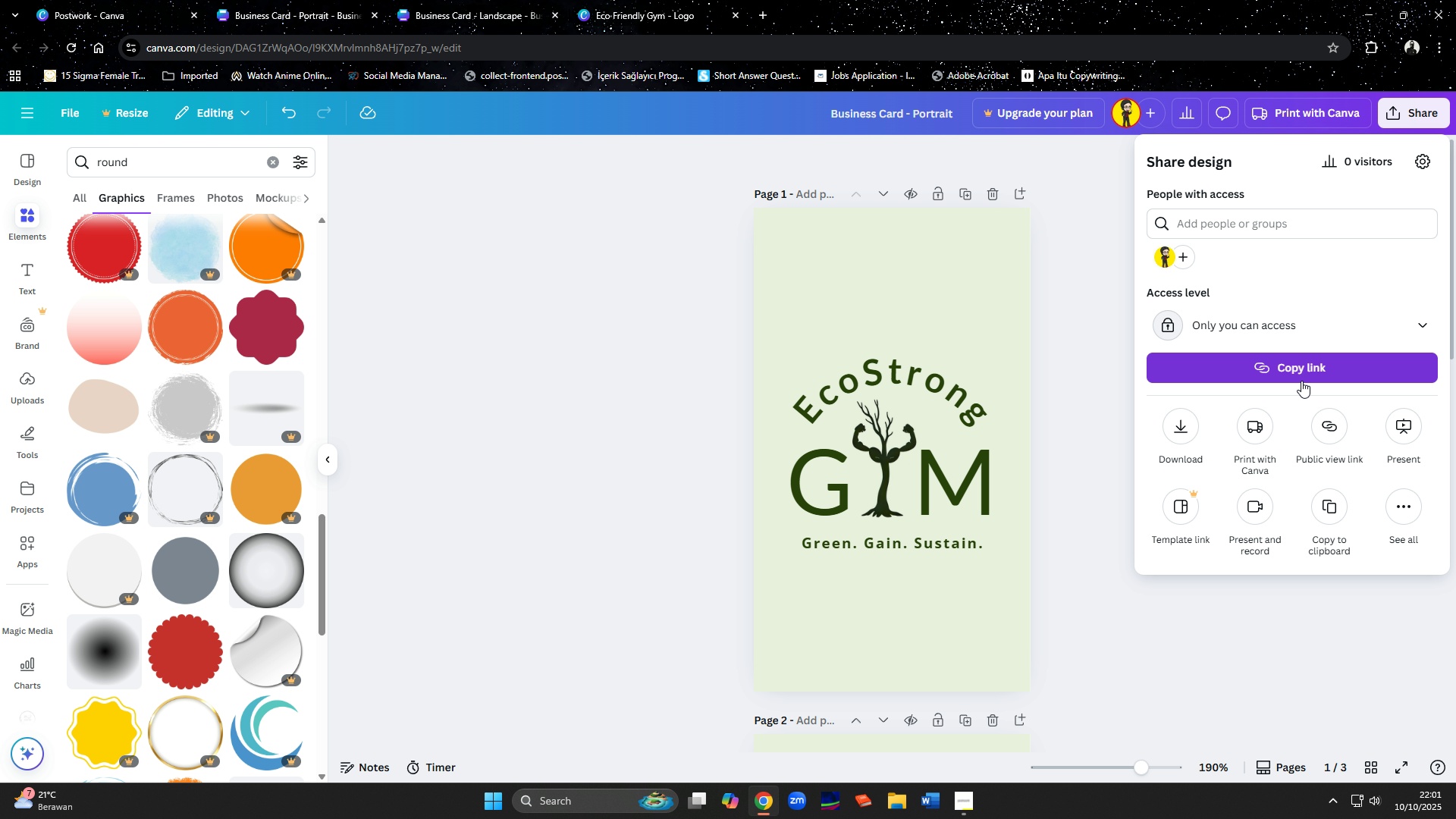 
left_click([1182, 438])
 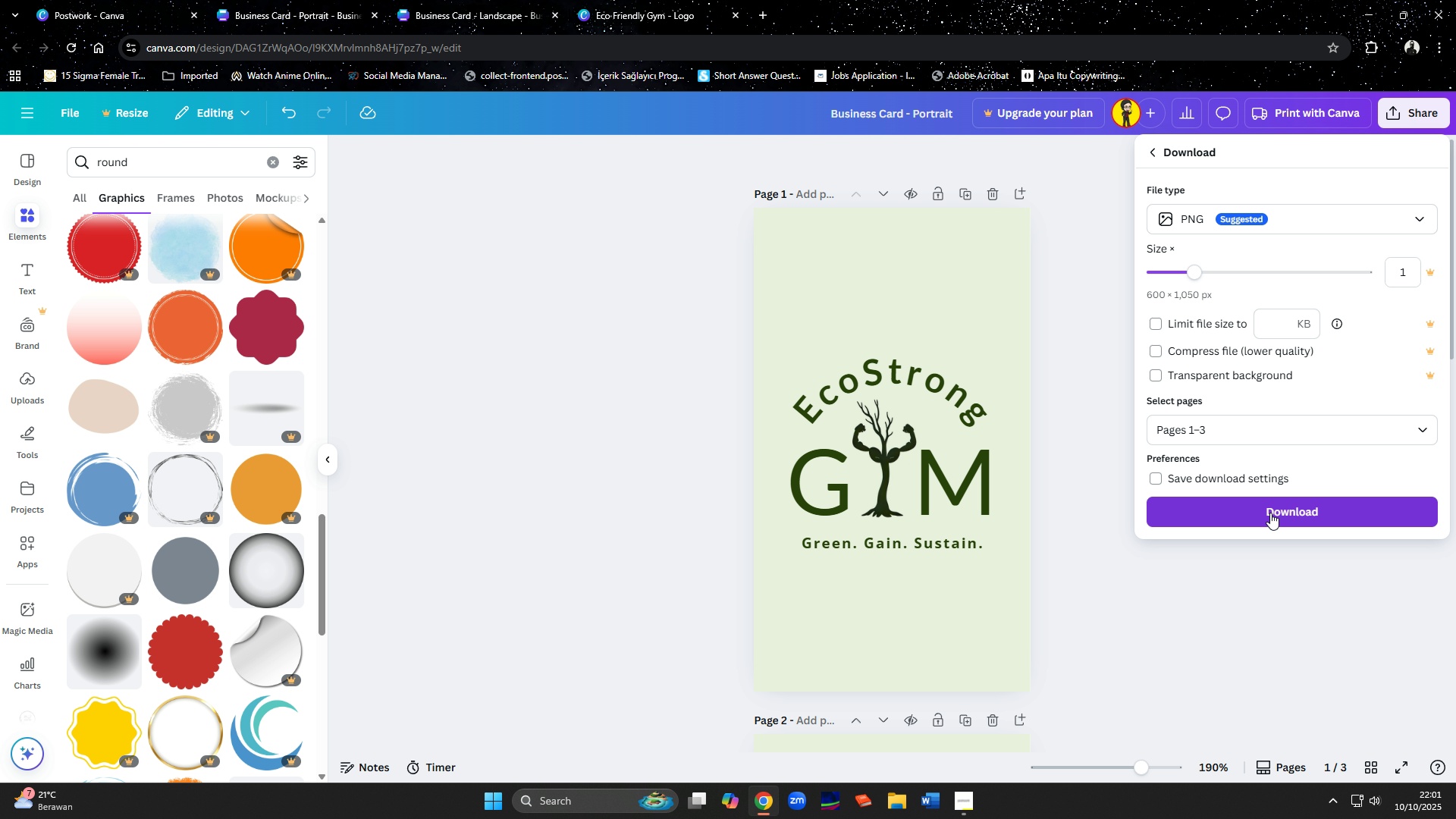 
left_click([1270, 513])
 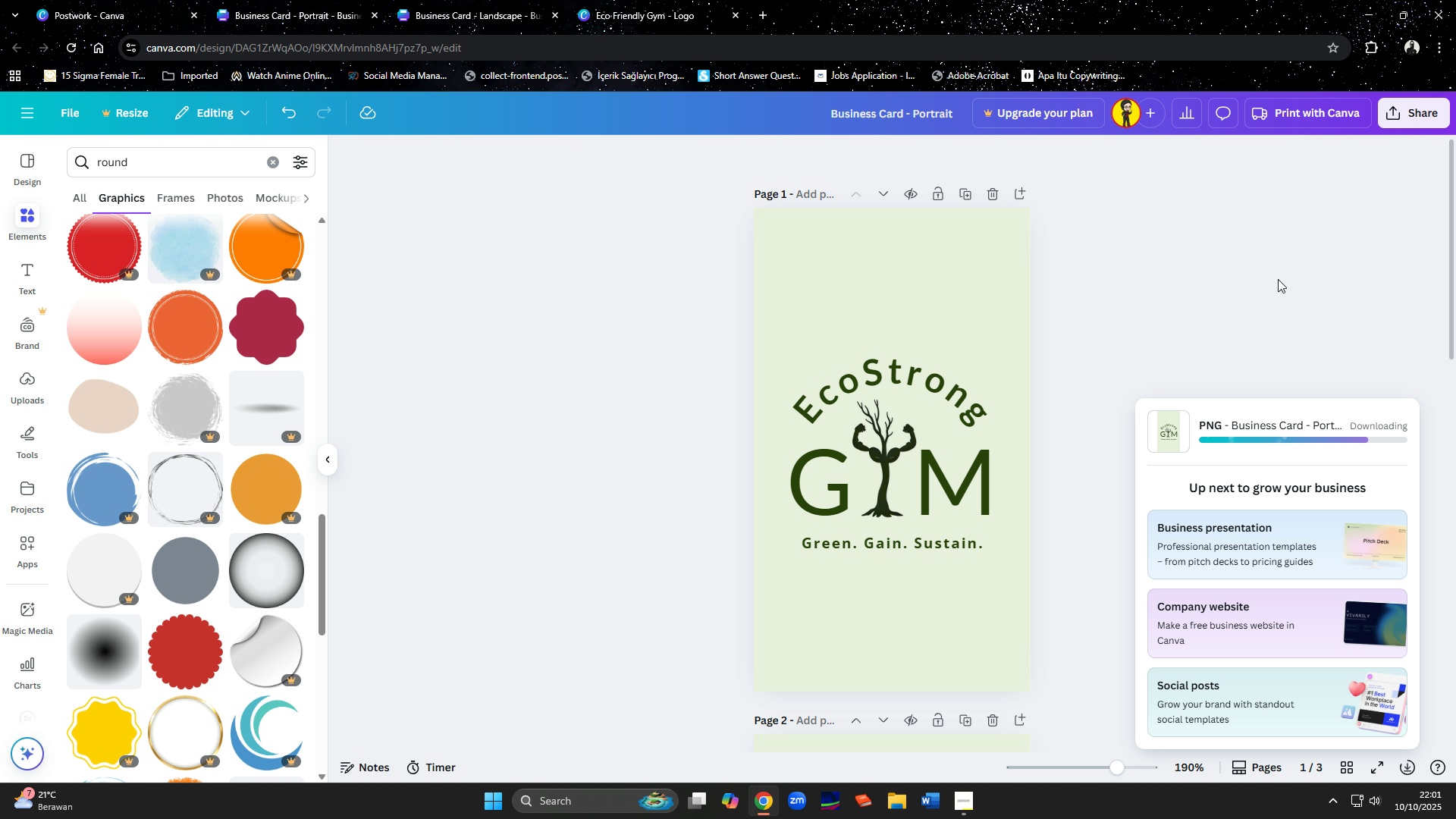 
wait(14.98)
 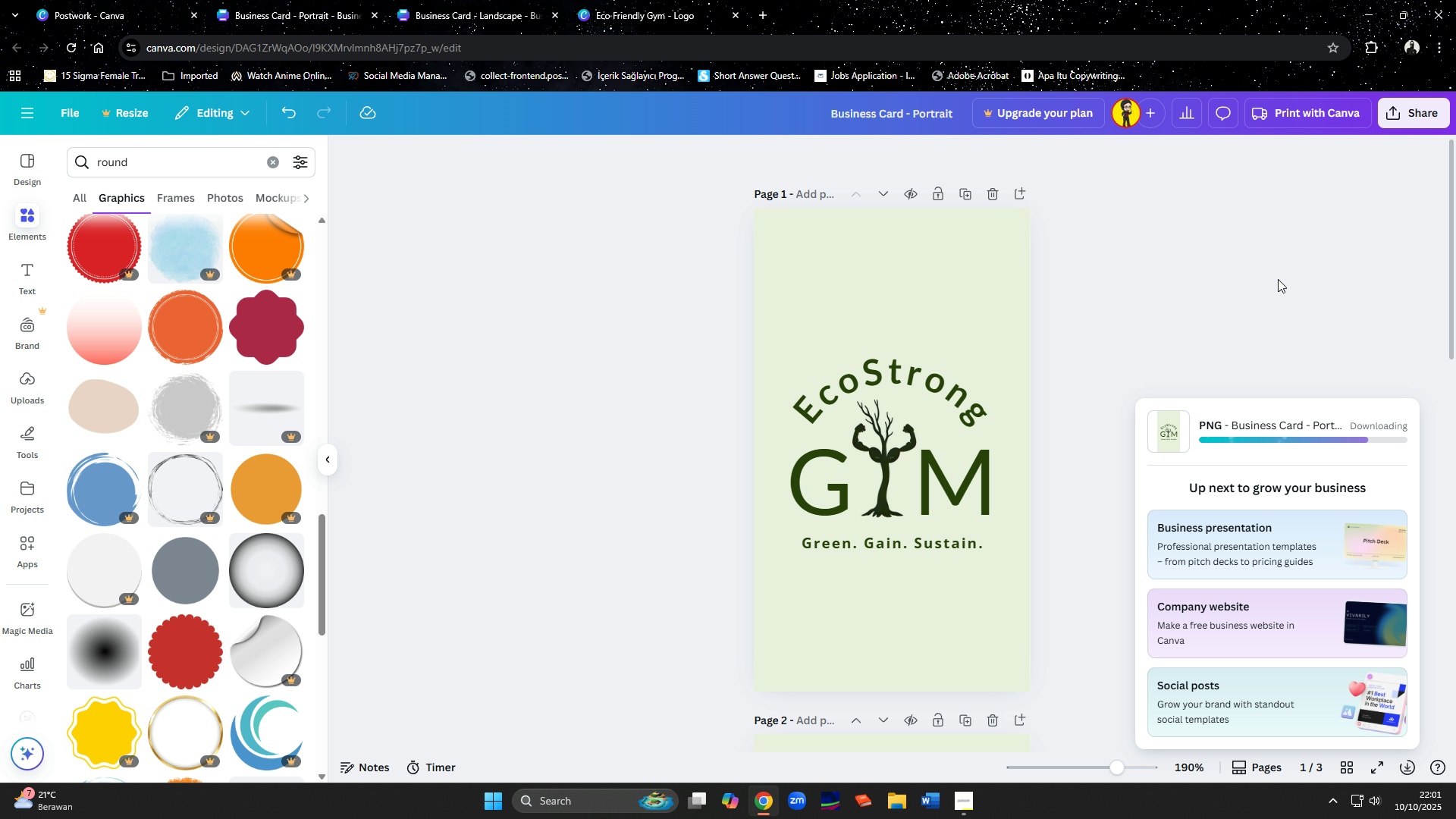 
left_click([670, 442])
 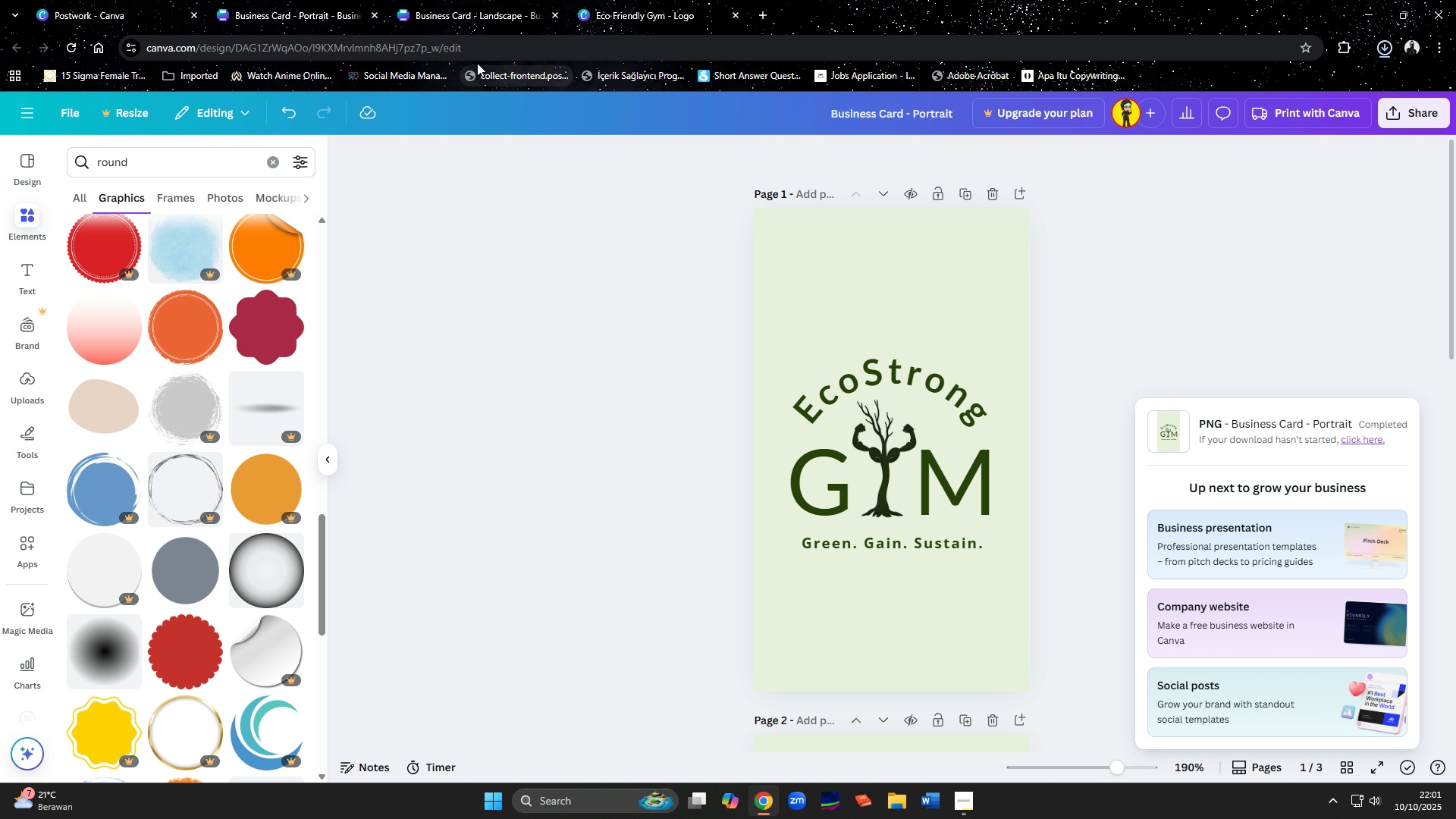 
left_click([458, 18])
 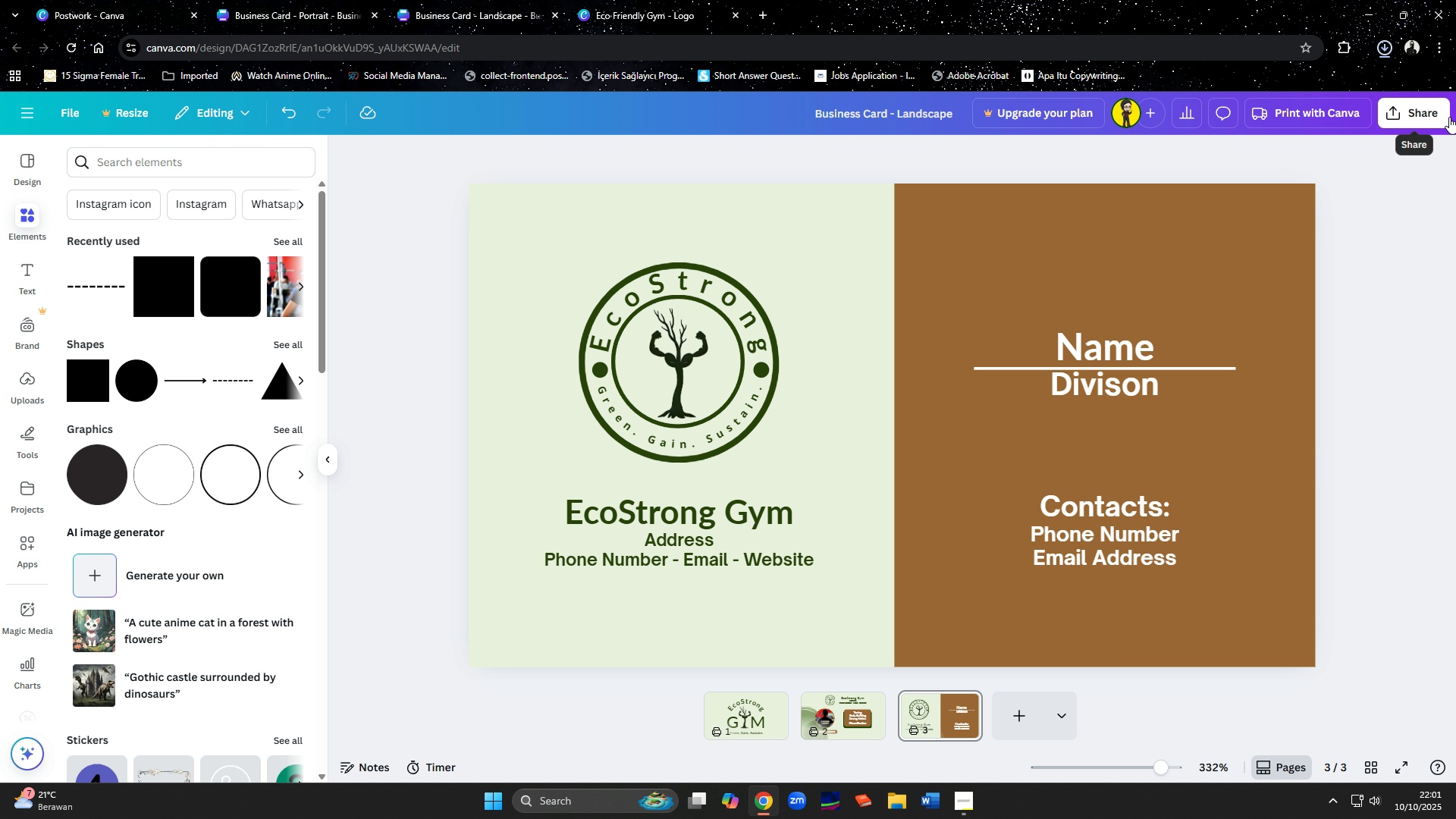 
left_click([1417, 111])
 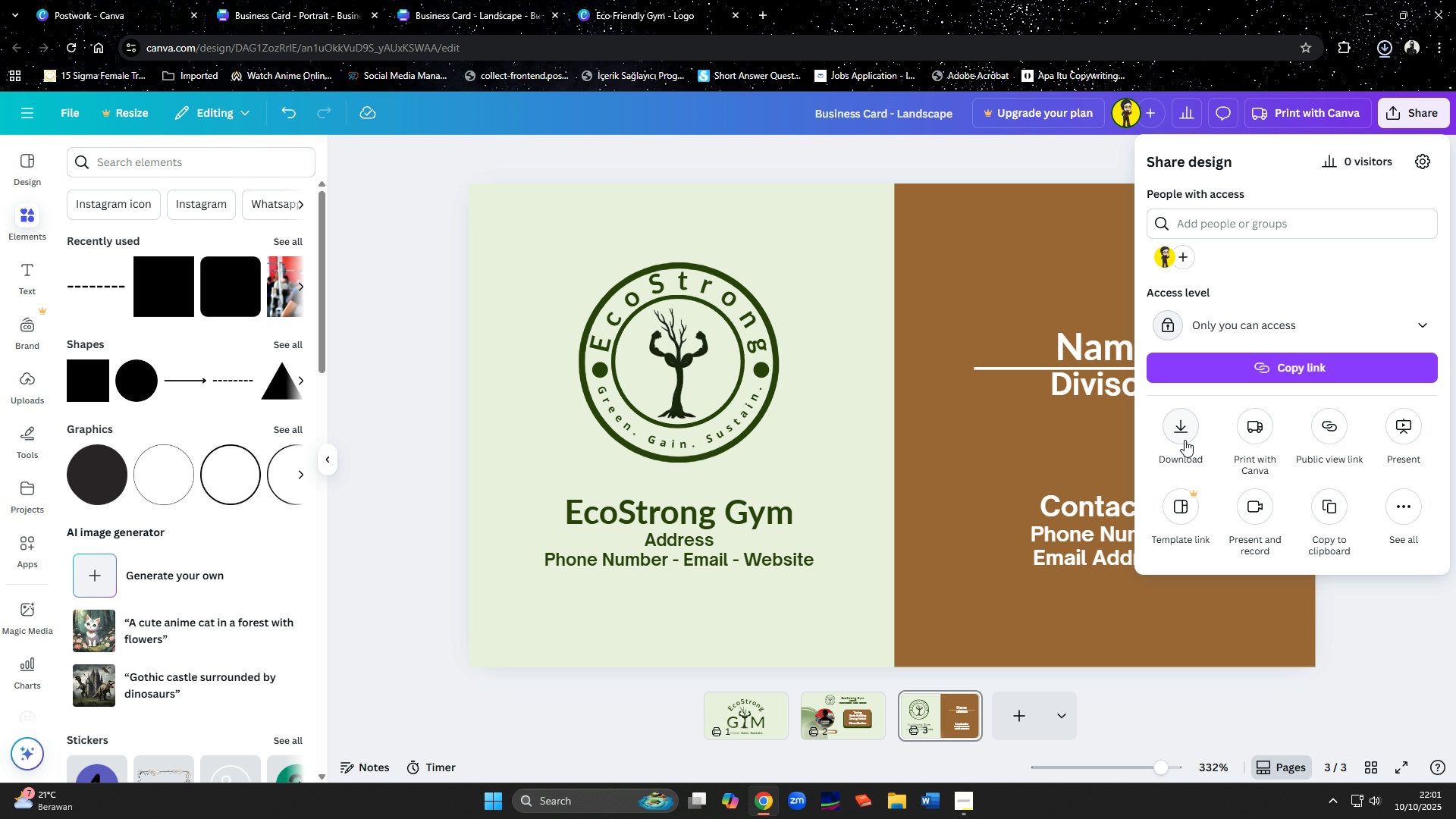 
left_click([1185, 440])
 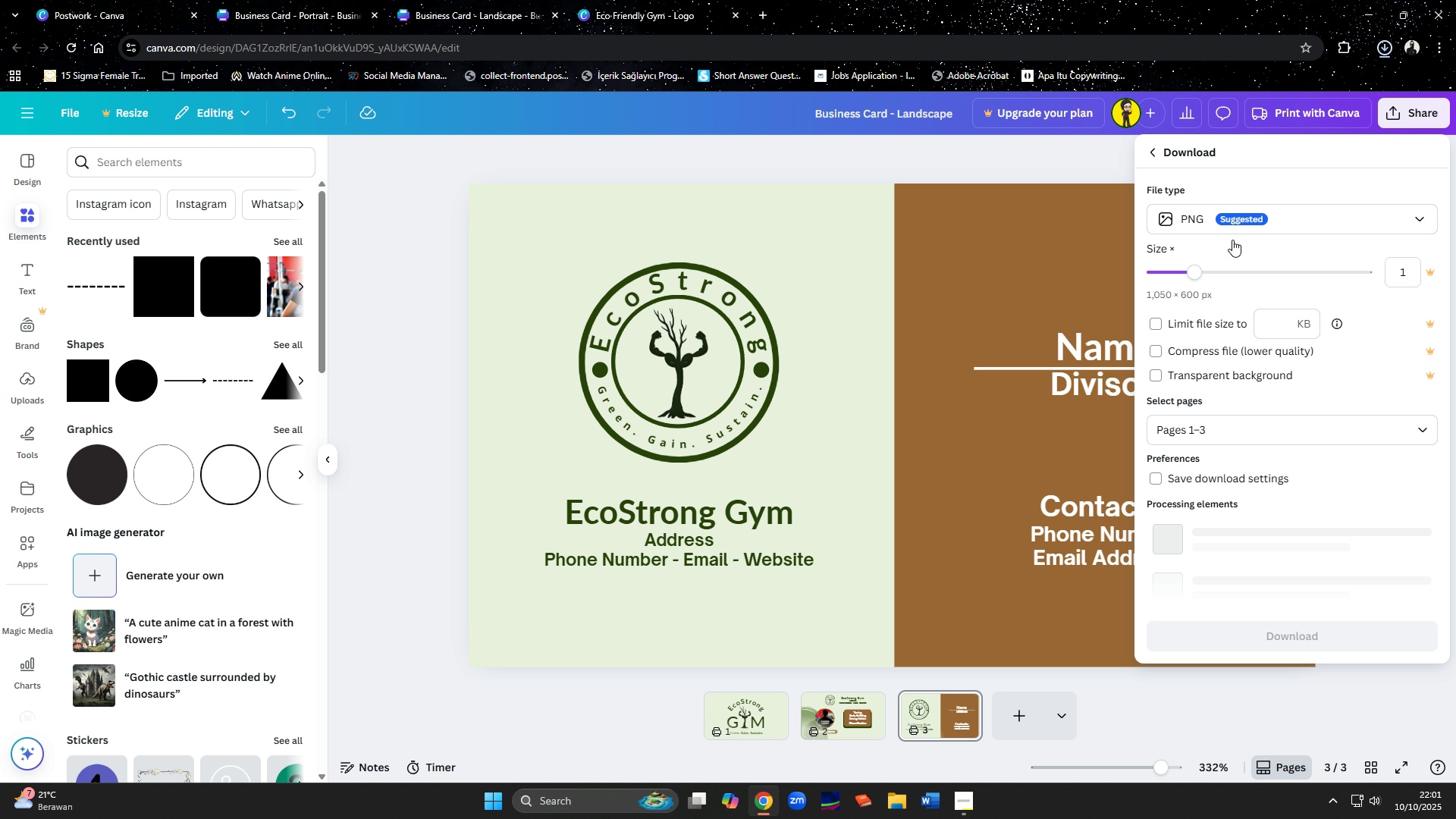 
left_click([1247, 227])
 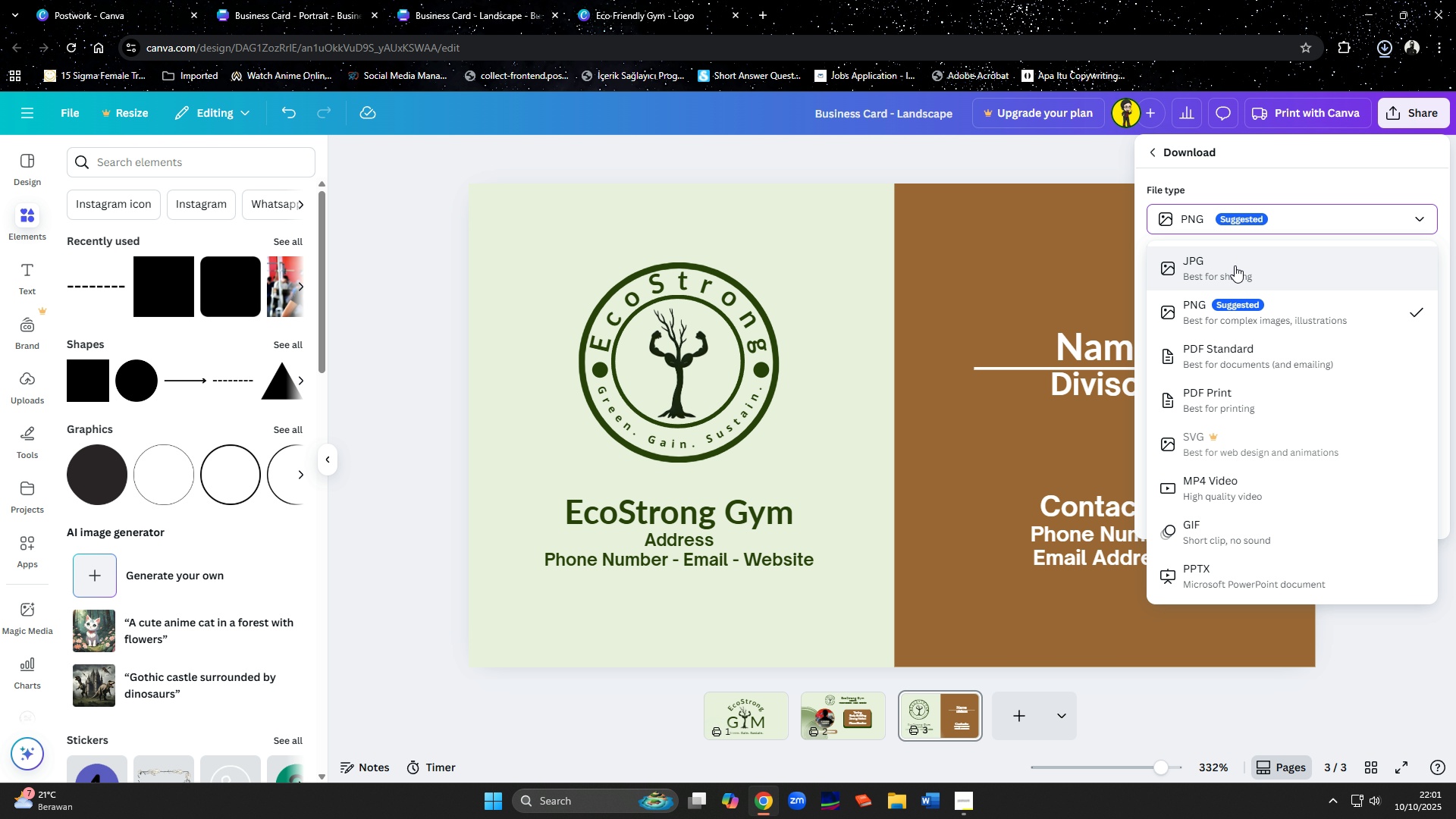 
left_click([1235, 265])
 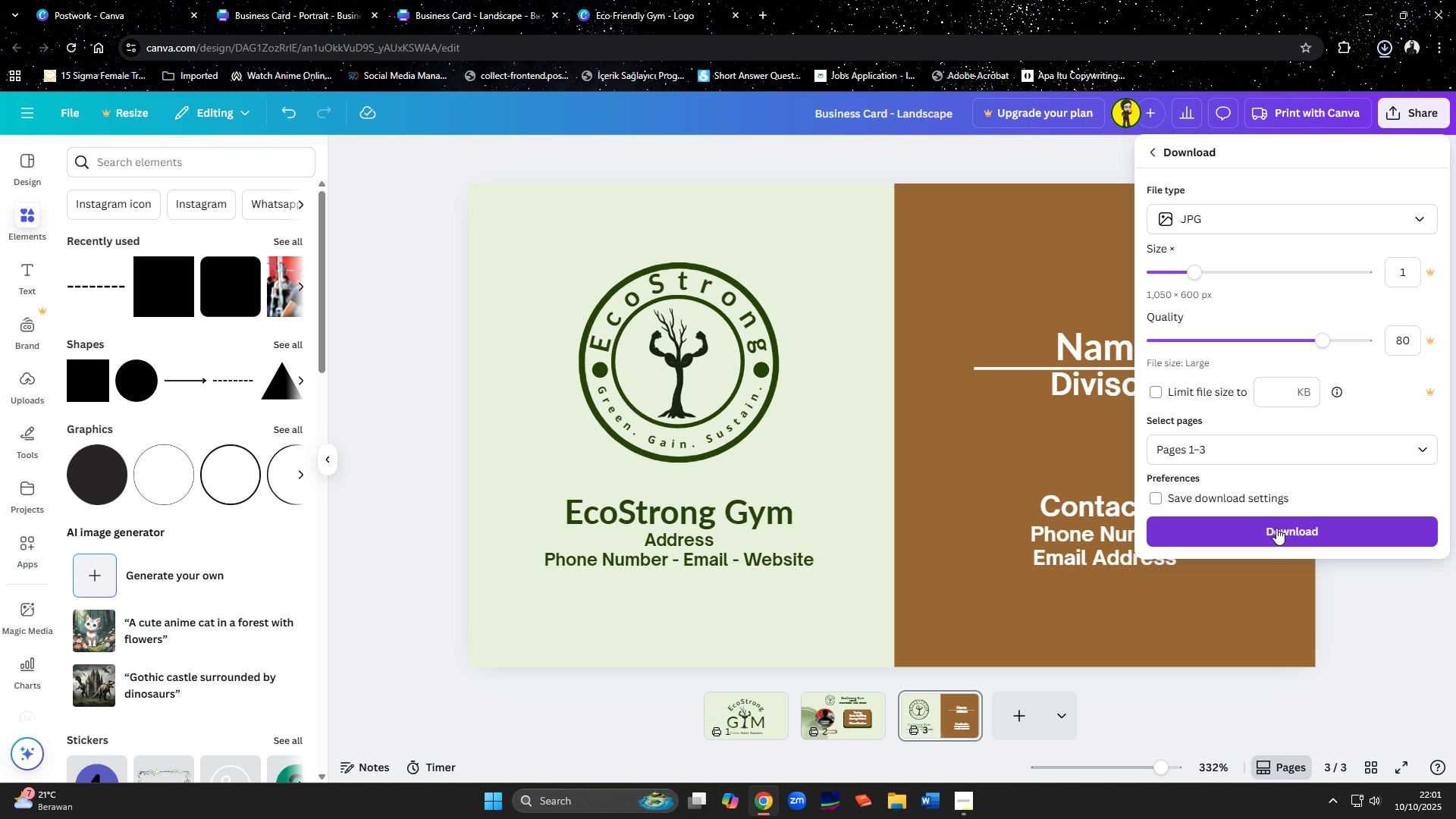 
left_click([1276, 528])
 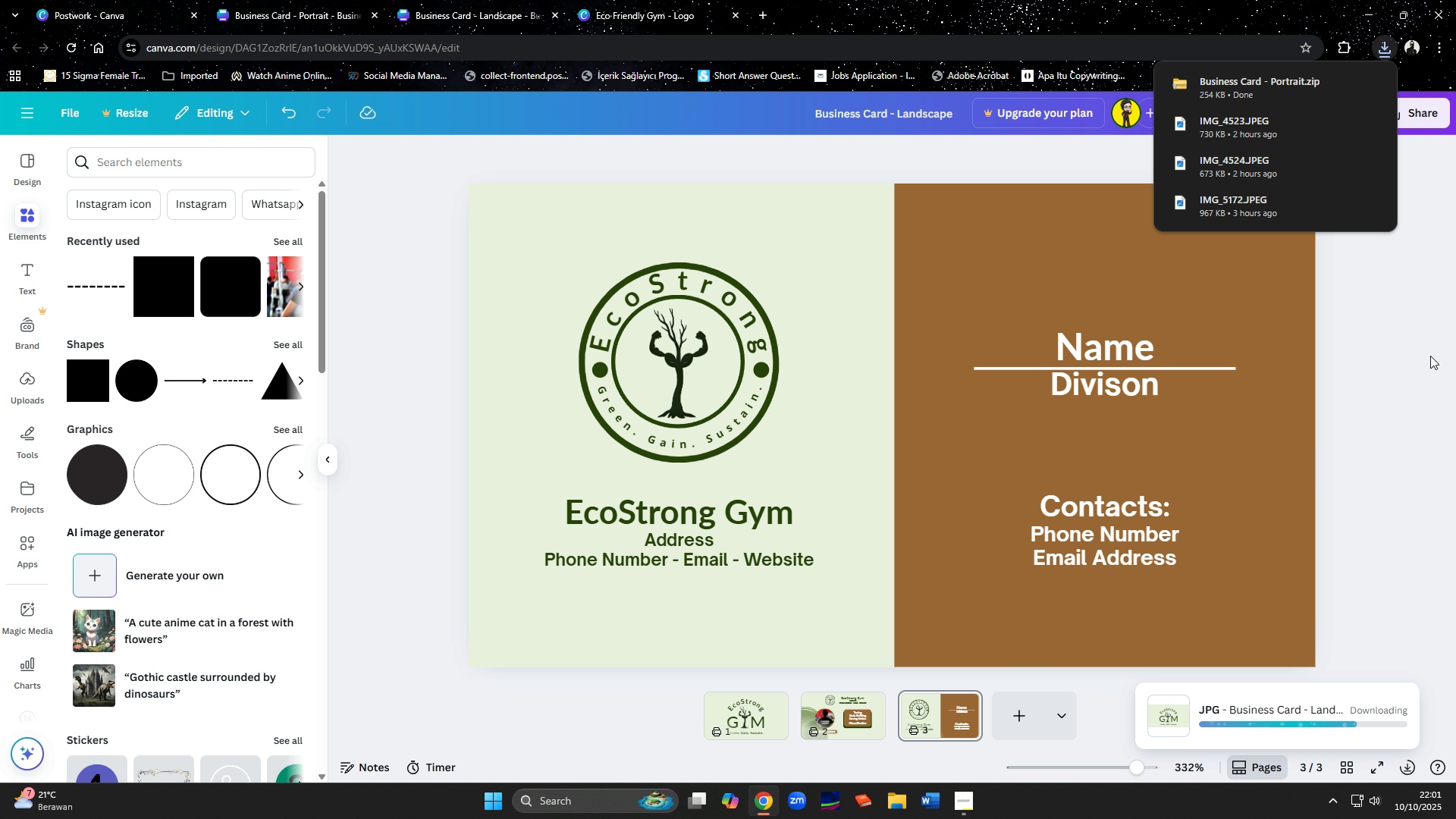 
wait(13.81)
 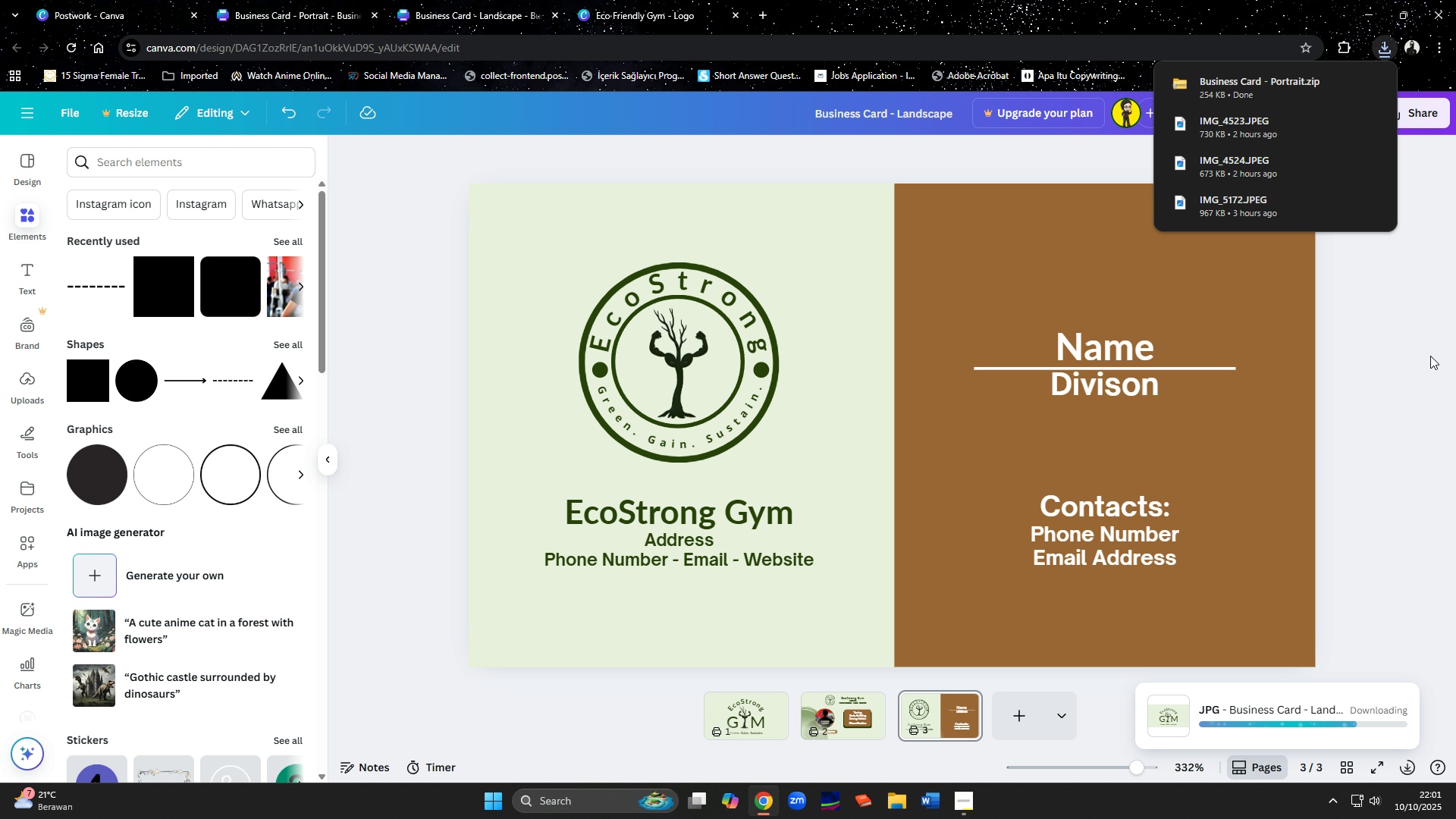 
left_click([708, 443])
 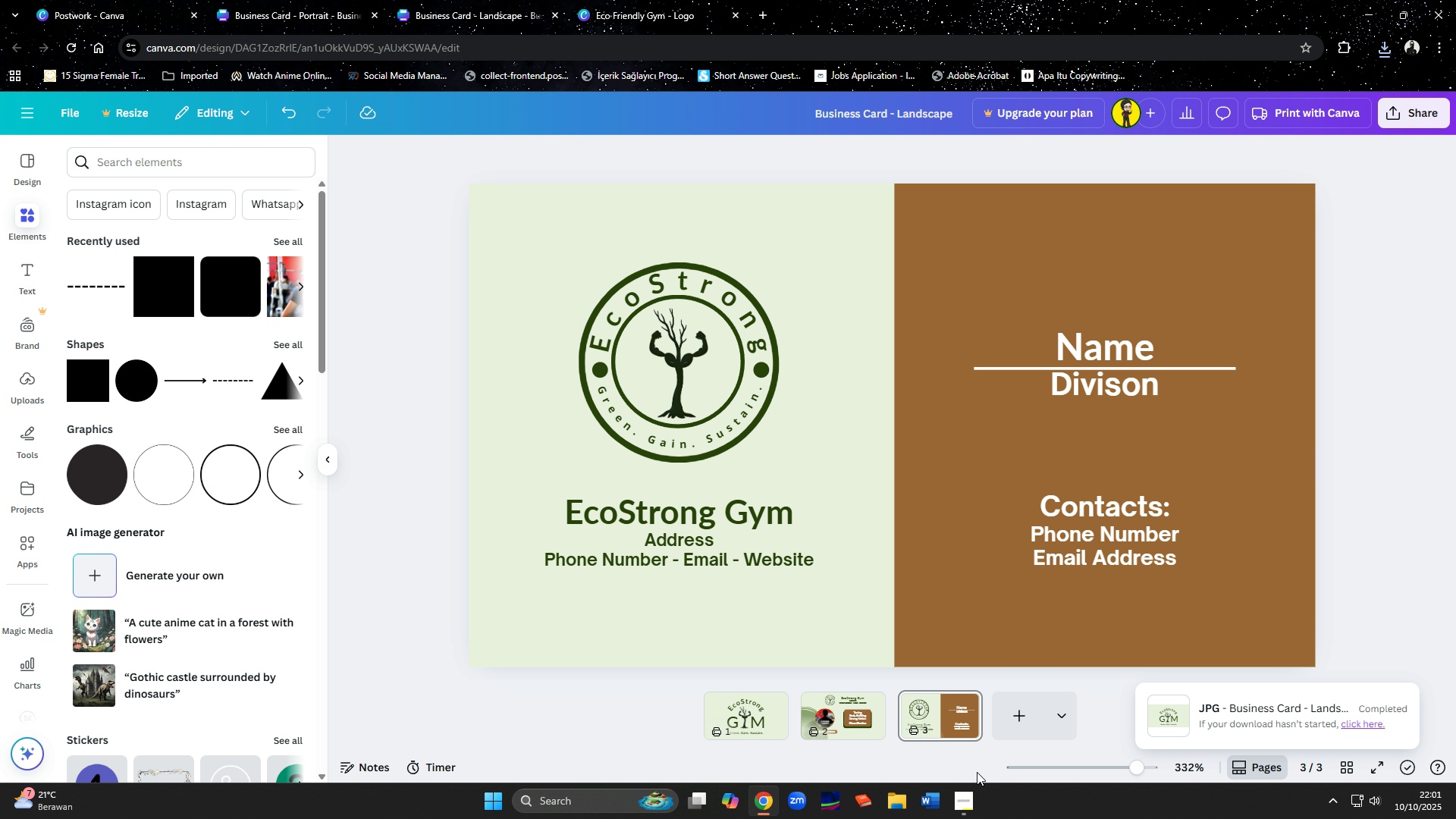 
left_click([956, 808])